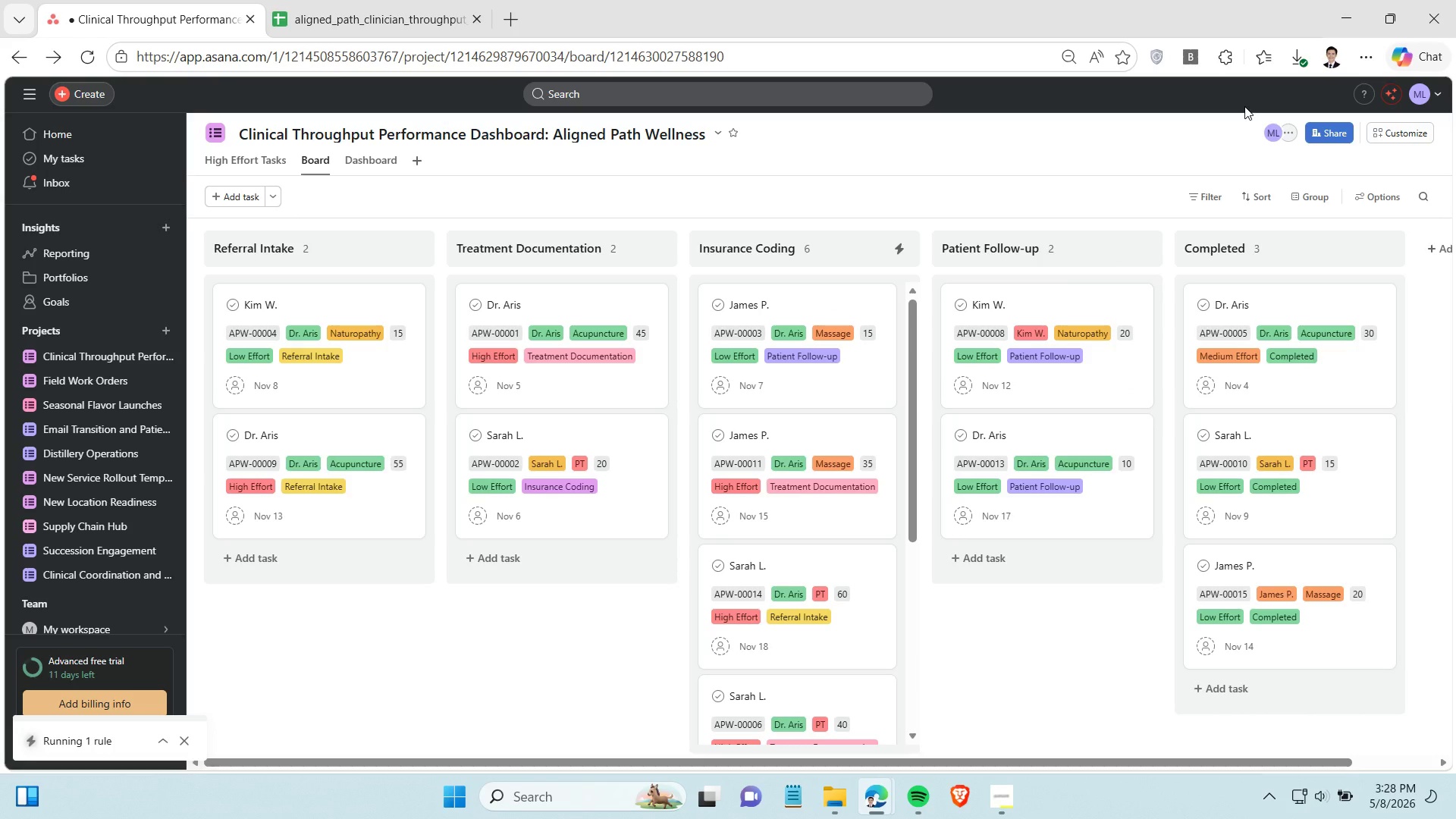 
left_click_drag(start_coordinate=[792, 303], to_coordinate=[1032, 306])
 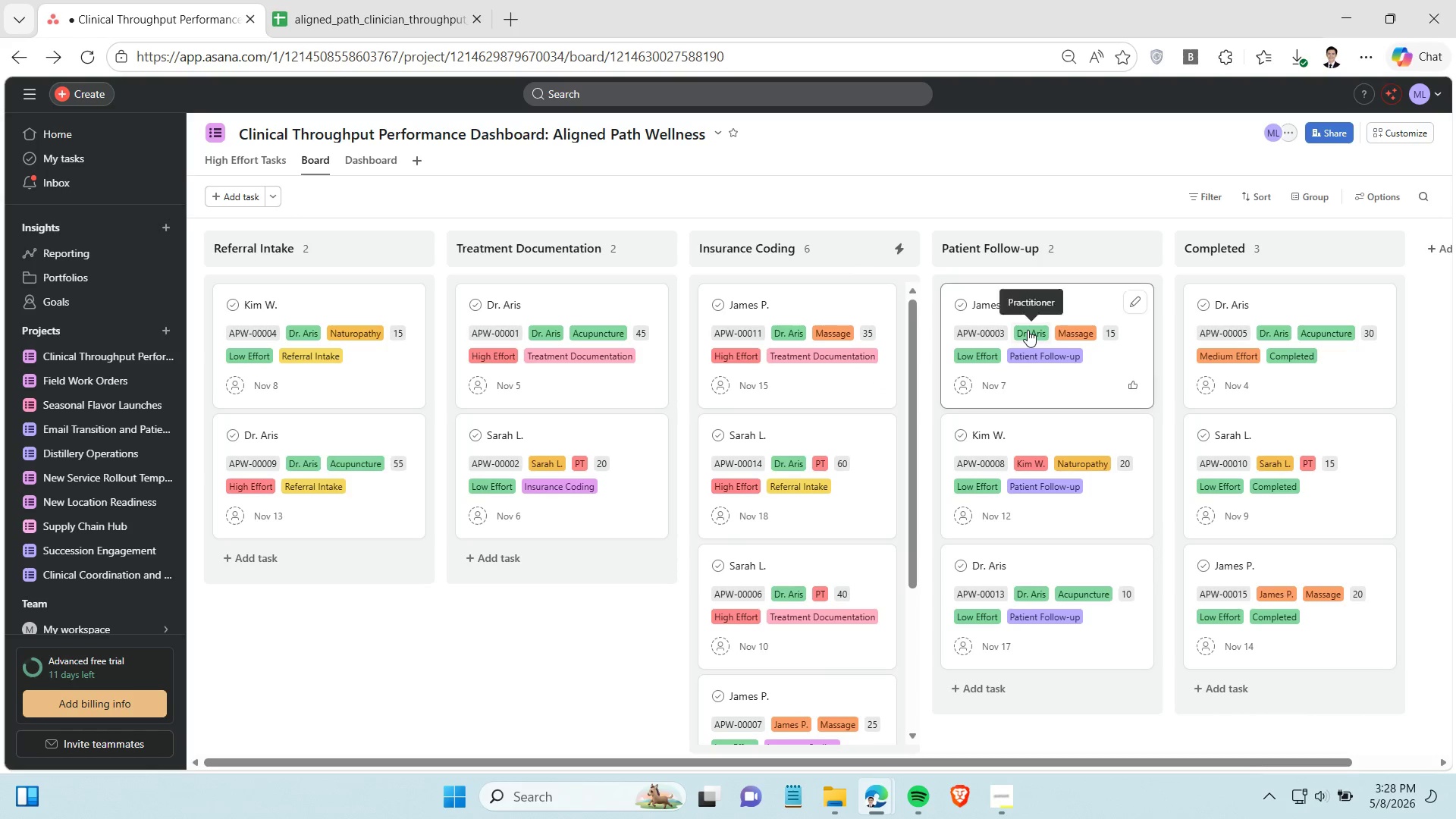 
left_click([1028, 330])
 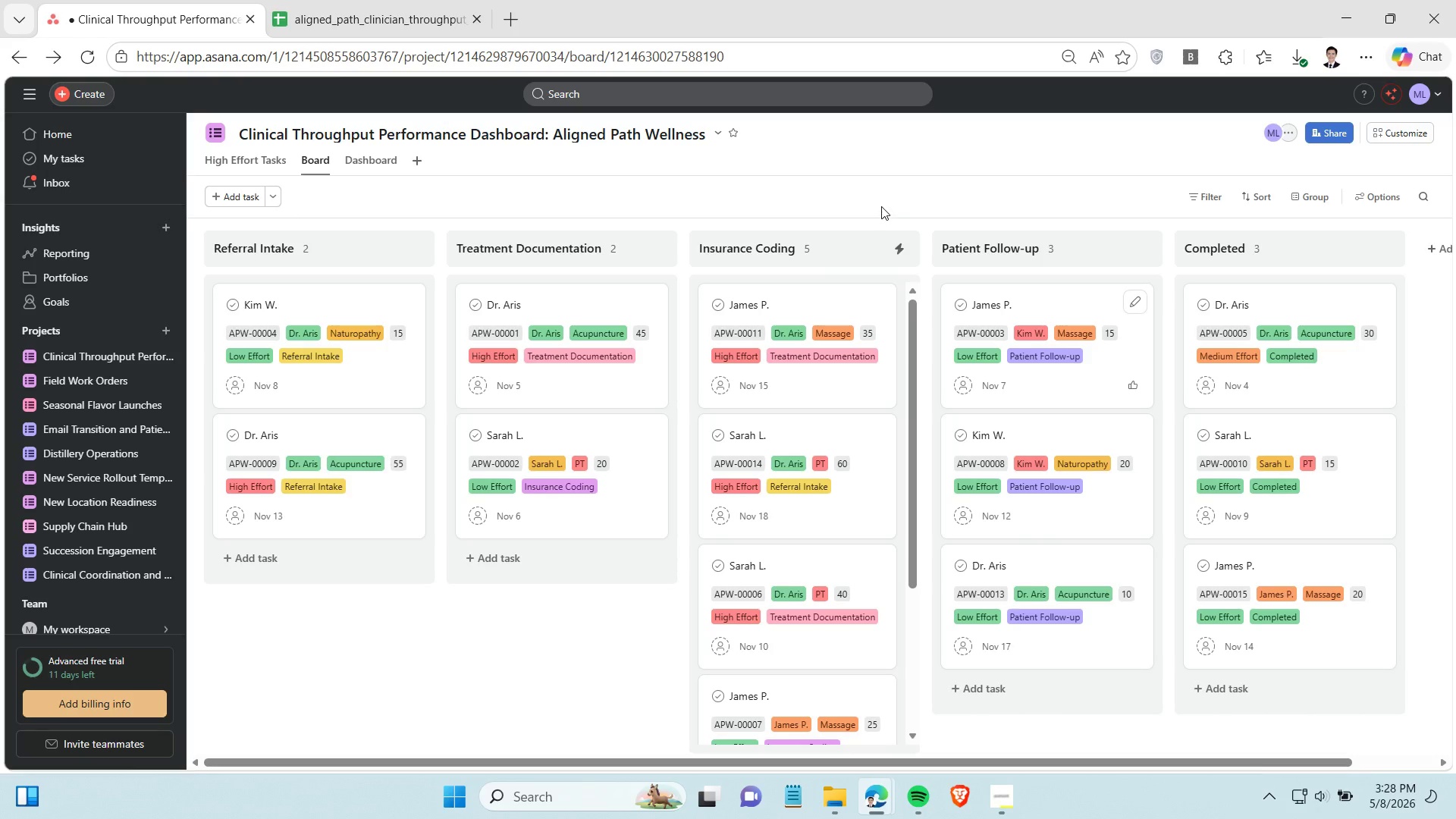 
left_click([881, 206])
 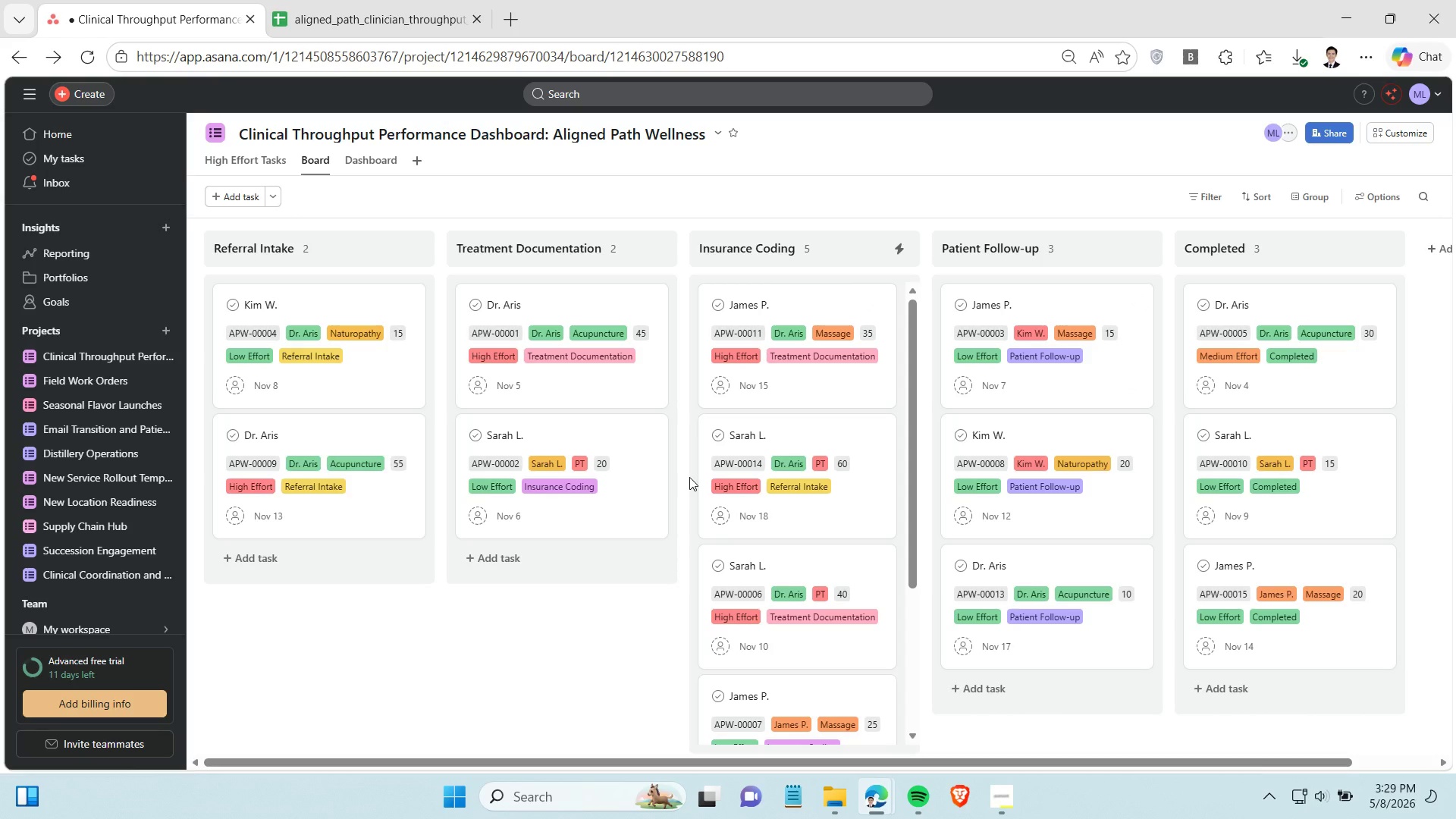 
wait(10.31)
 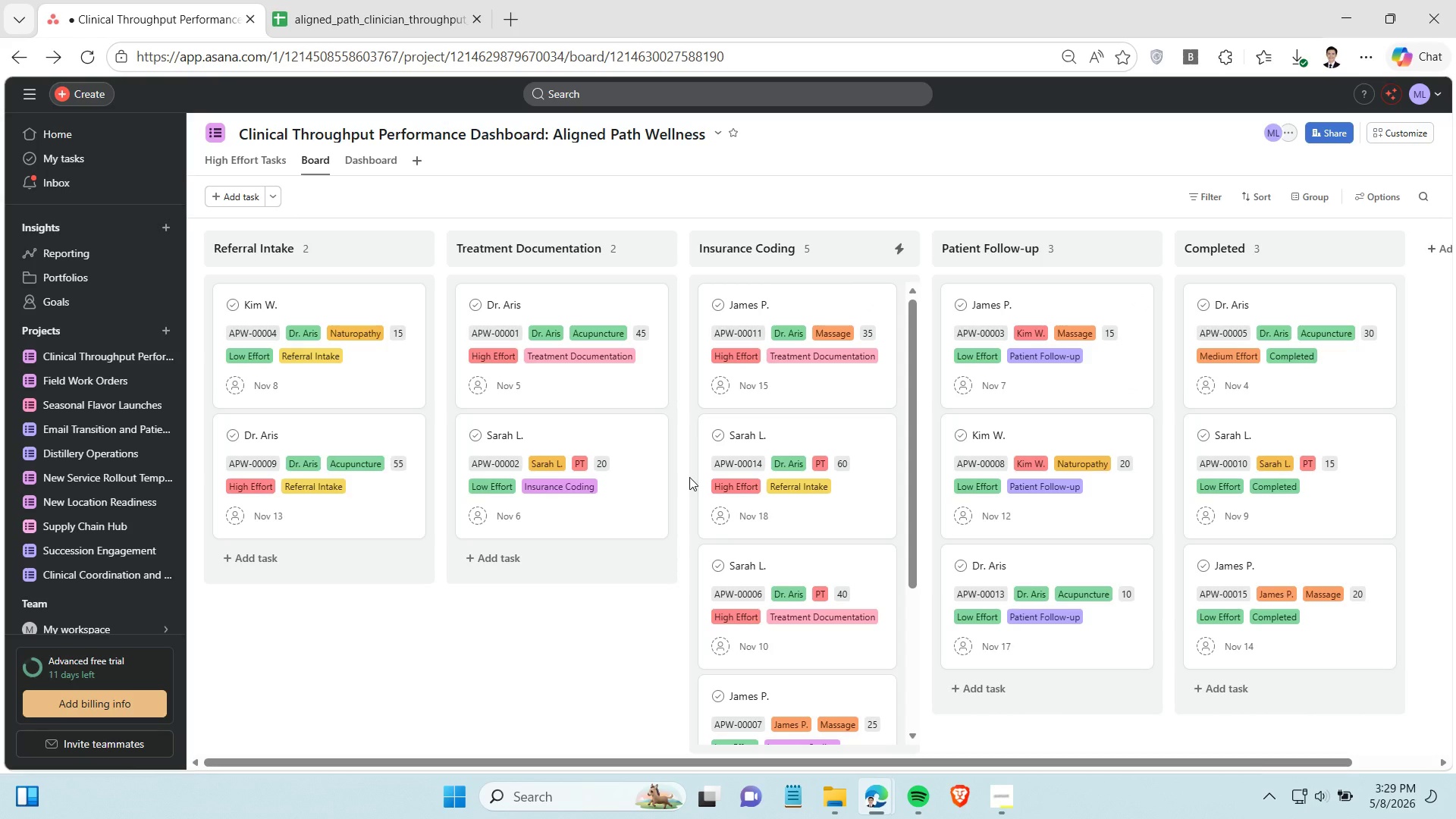 
left_click([1003, 800])